 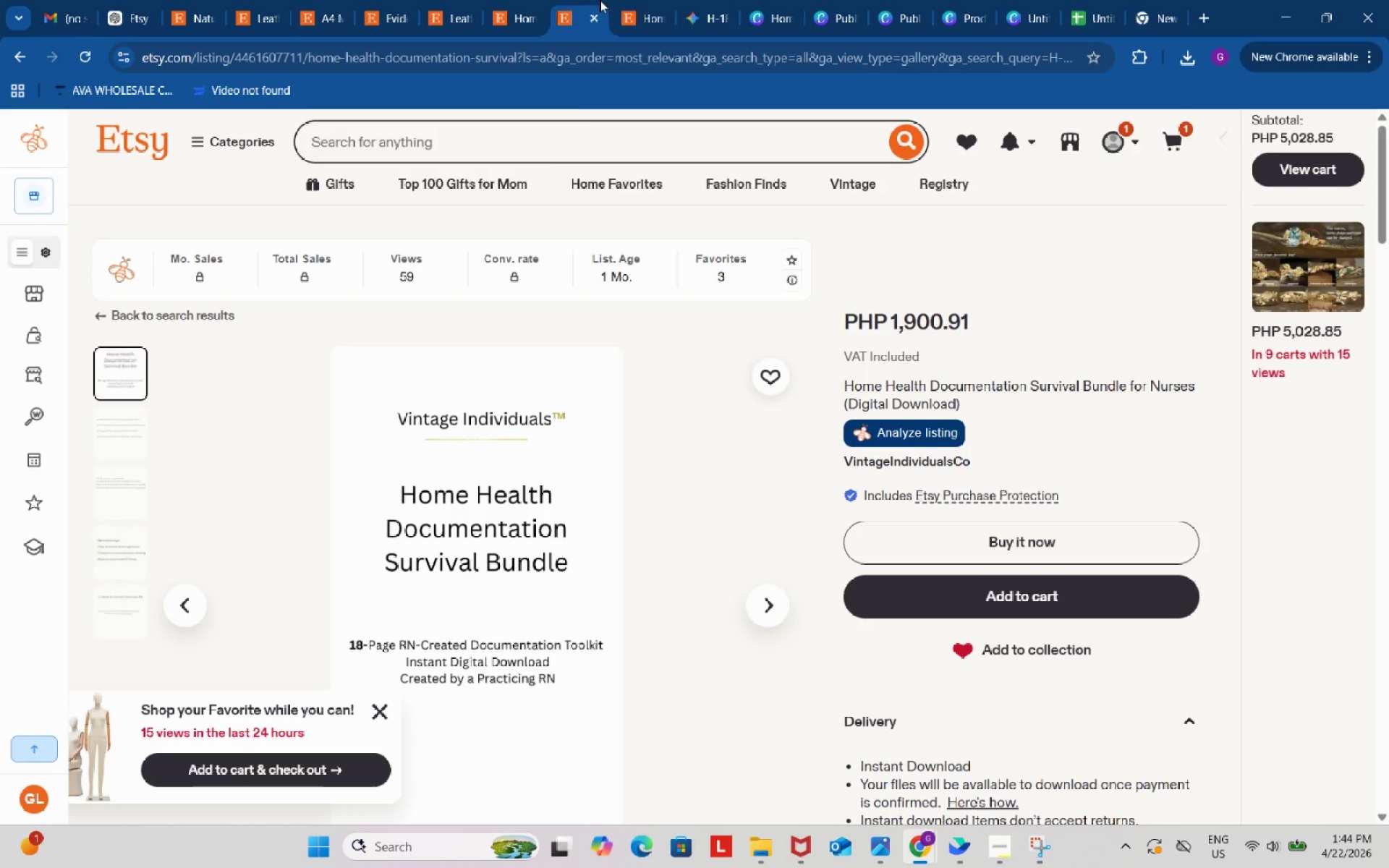 
left_click([431, 0])
 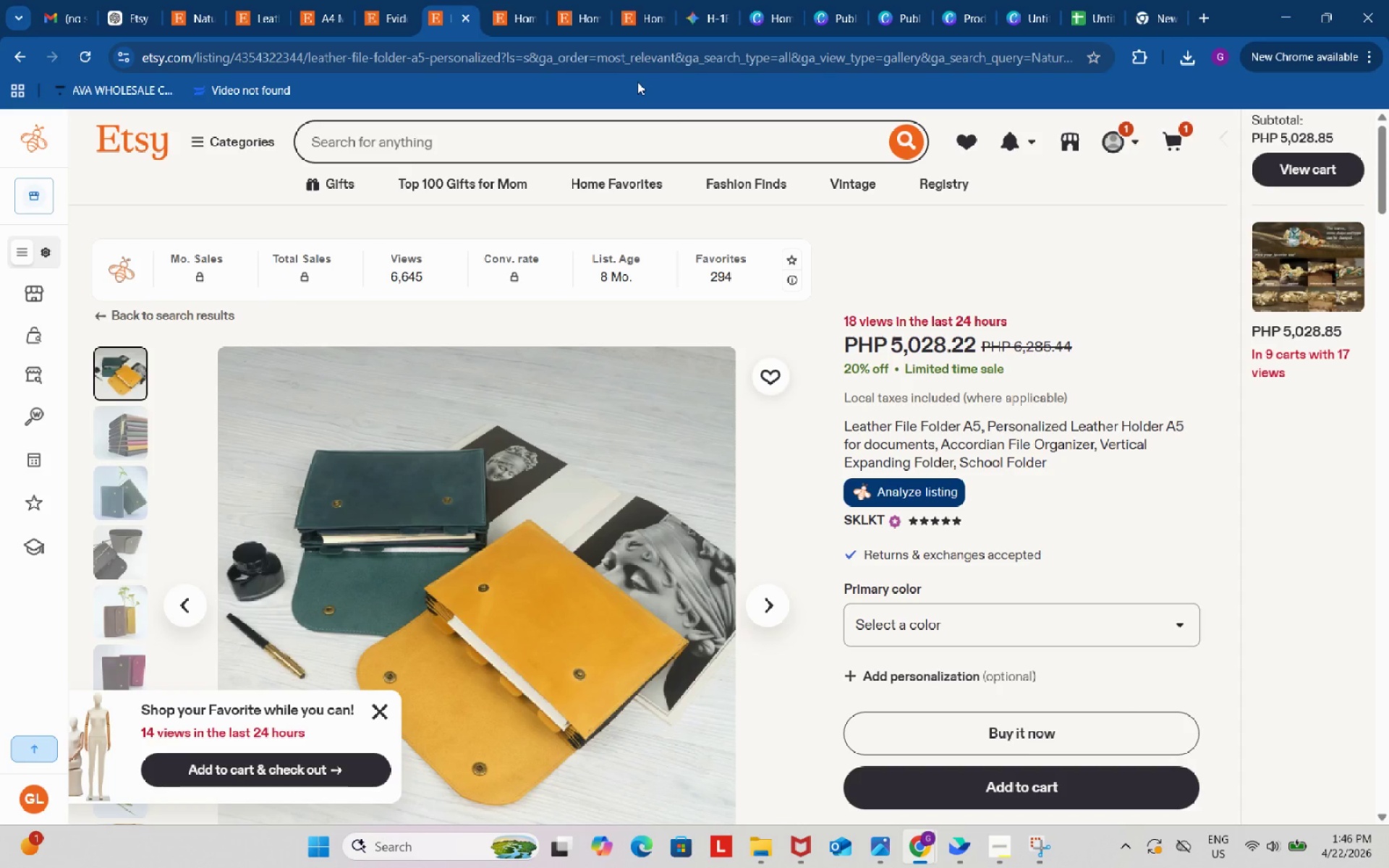 
wait(141.45)
 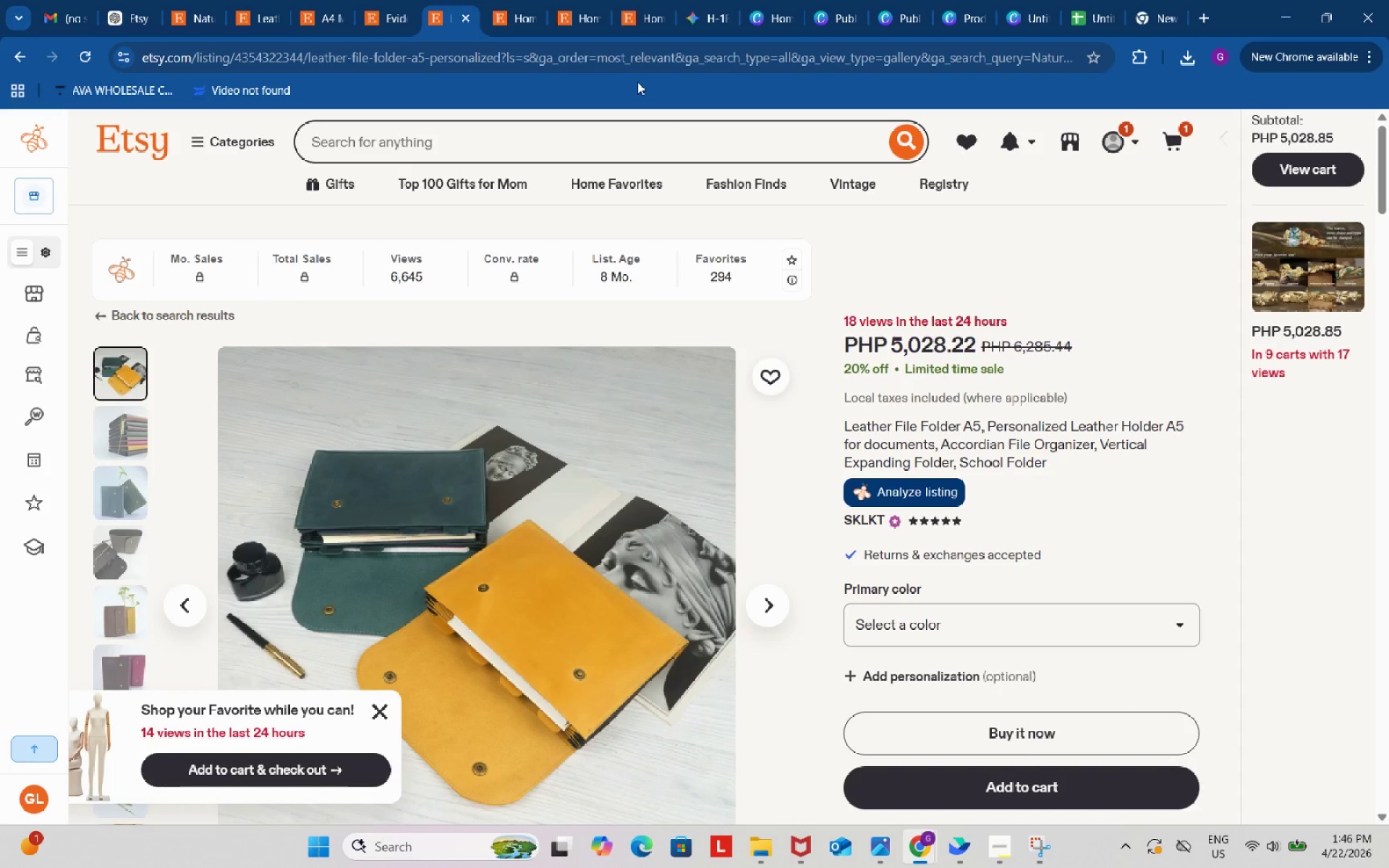 
scroll: coordinate [1025, 365], scroll_direction: down, amount: 6.0
 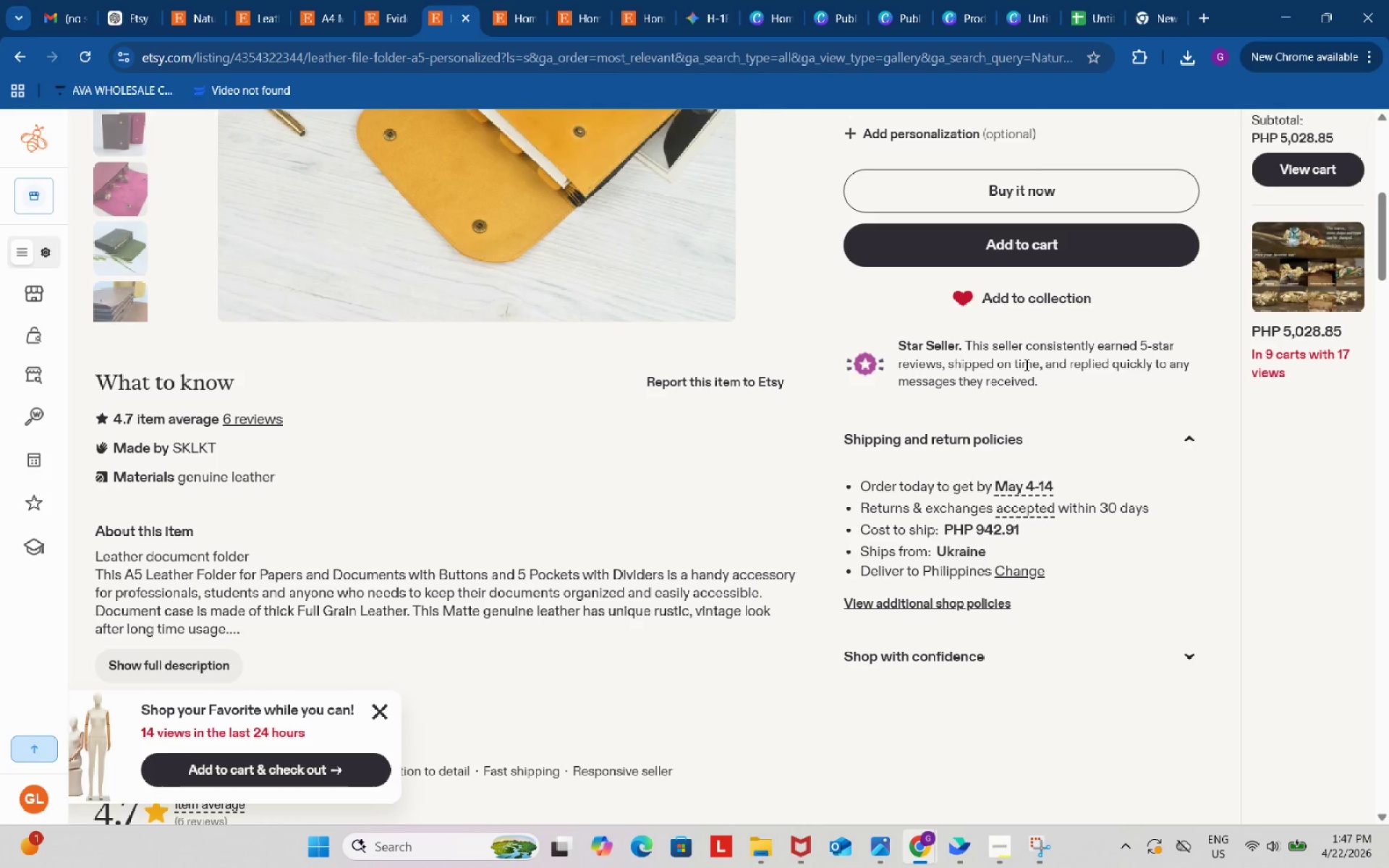 
wait(54.15)
 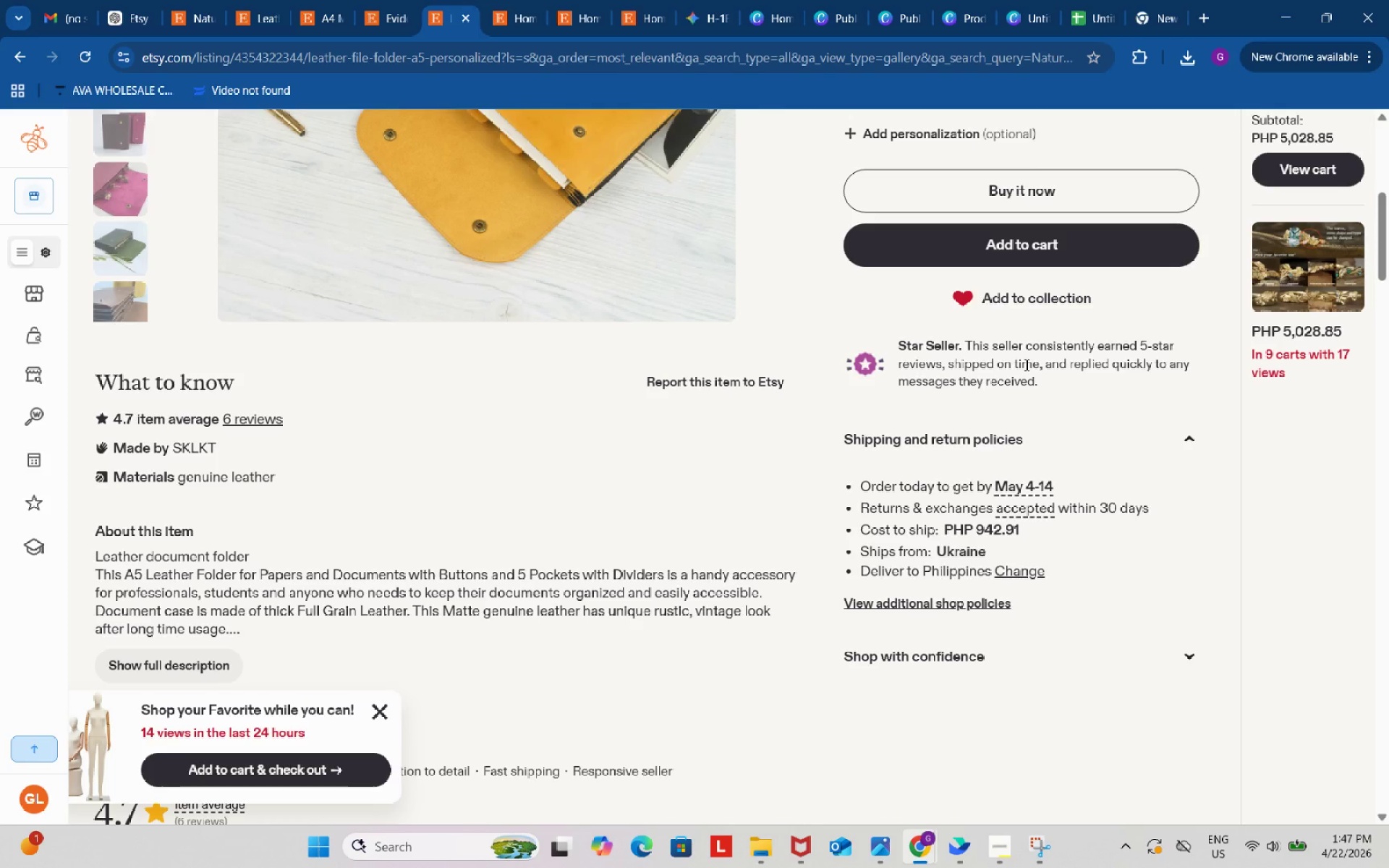 
scroll: coordinate [1038, 493], scroll_direction: up, amount: 5.0
 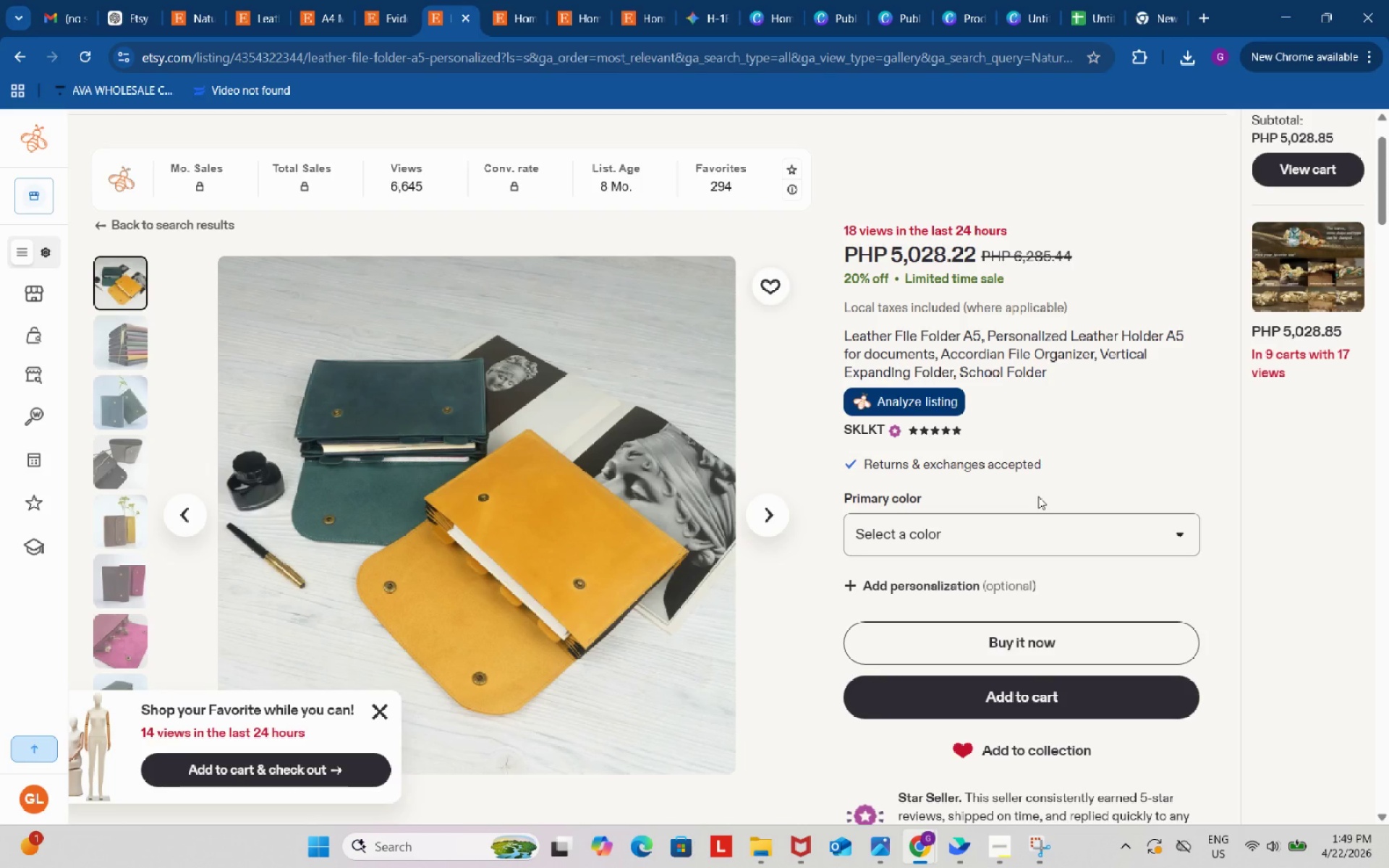 
wait(126.02)
 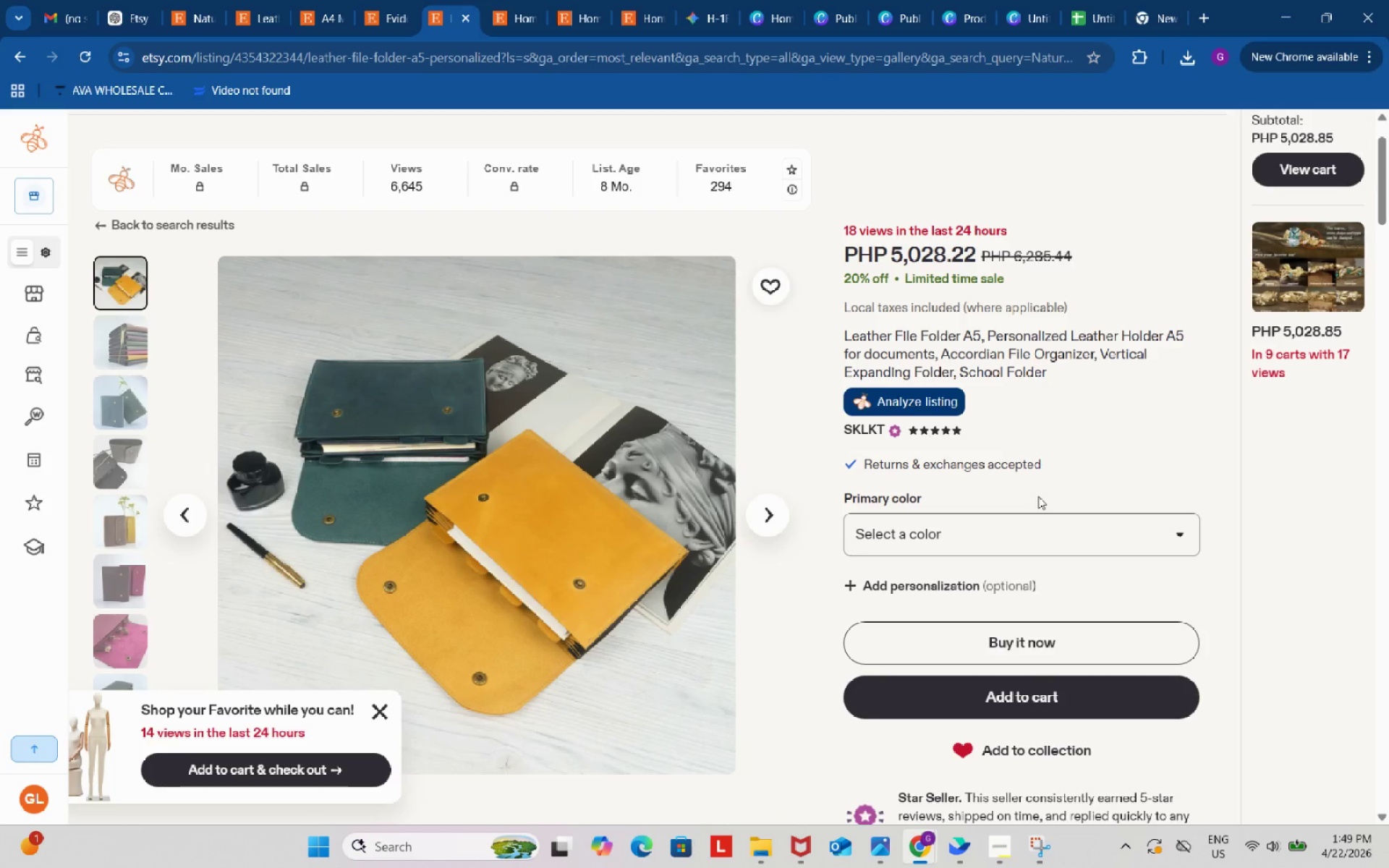 
left_click([1152, 459])
 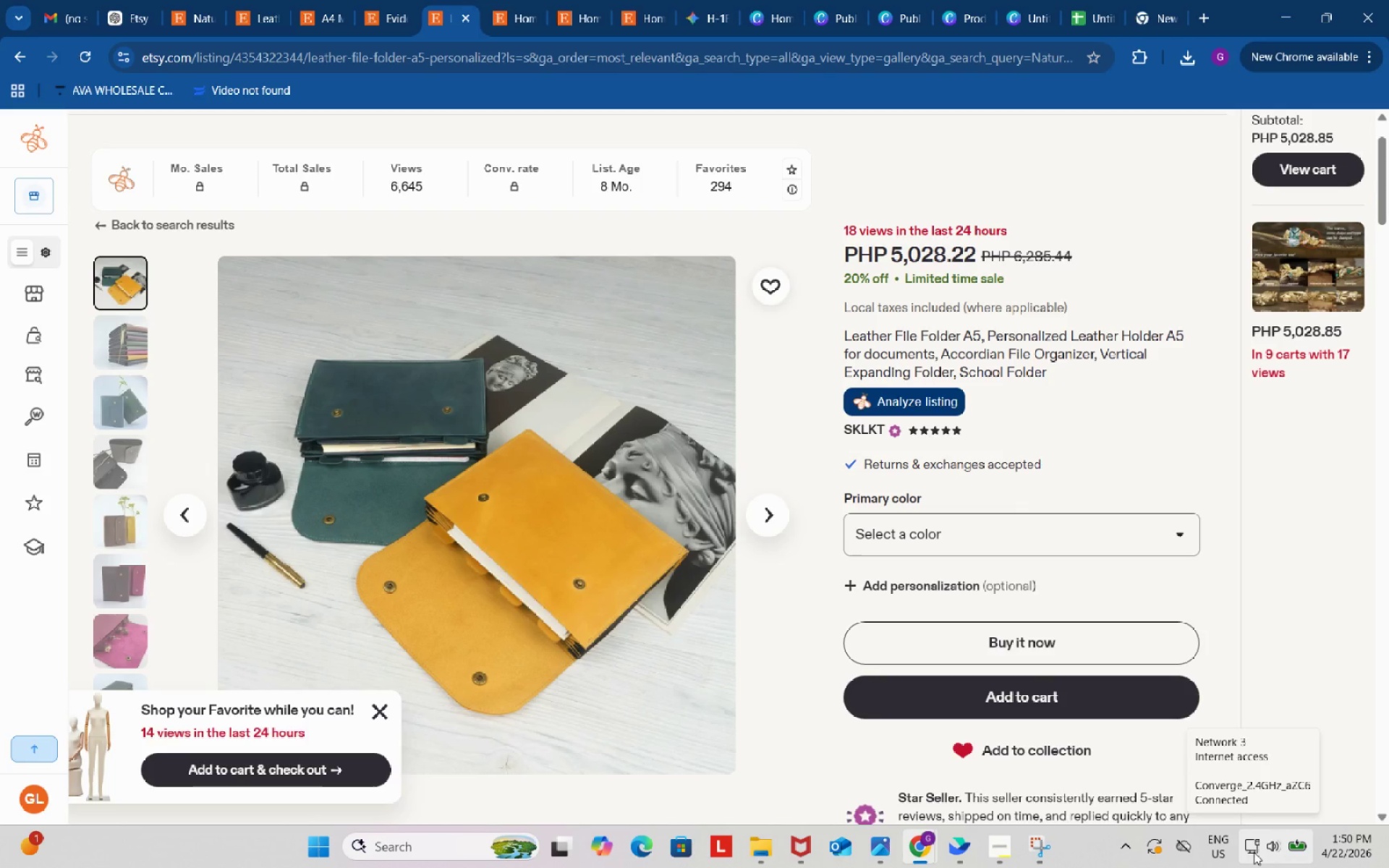 
wait(41.34)
 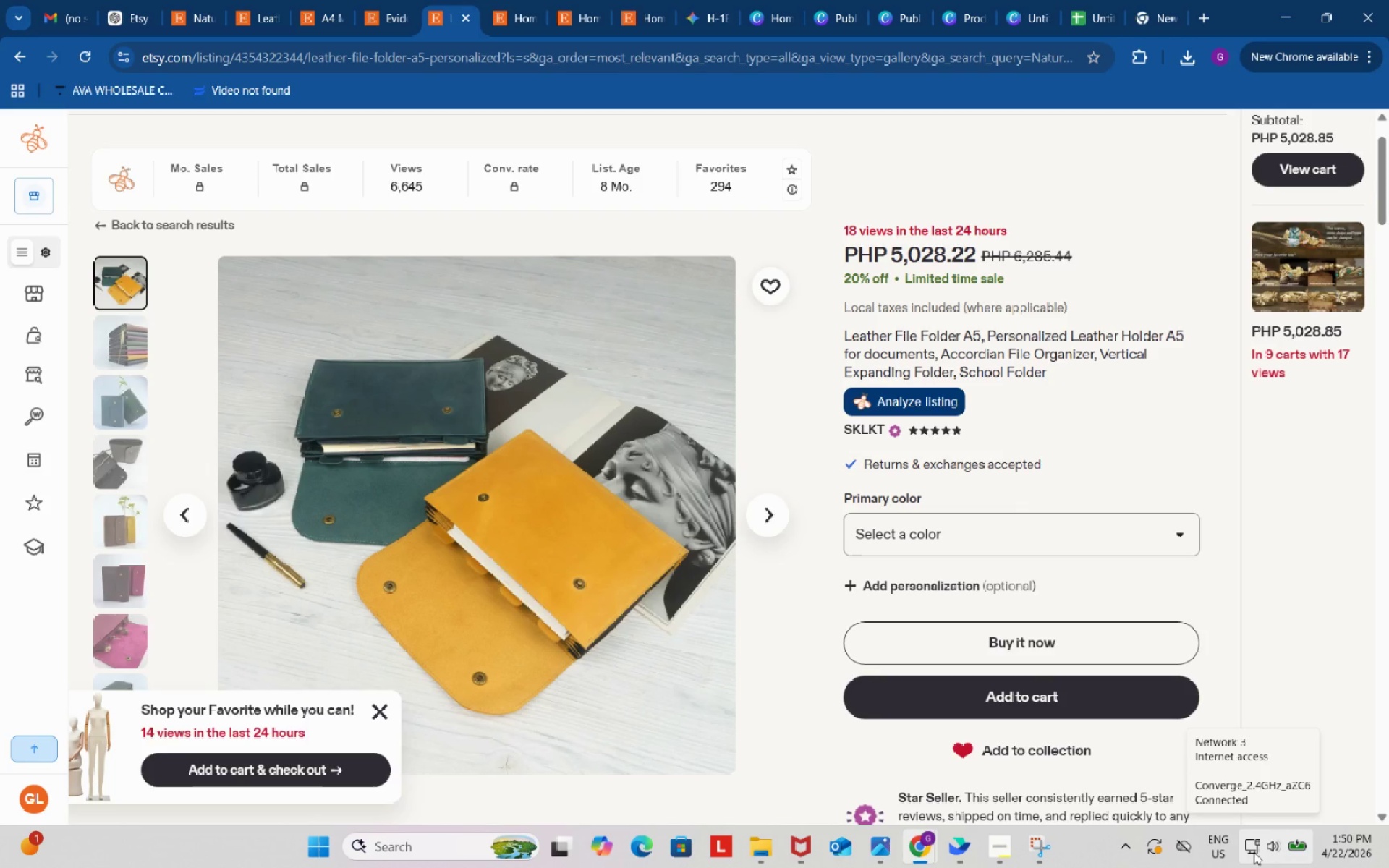 
left_click([1251, 851])
 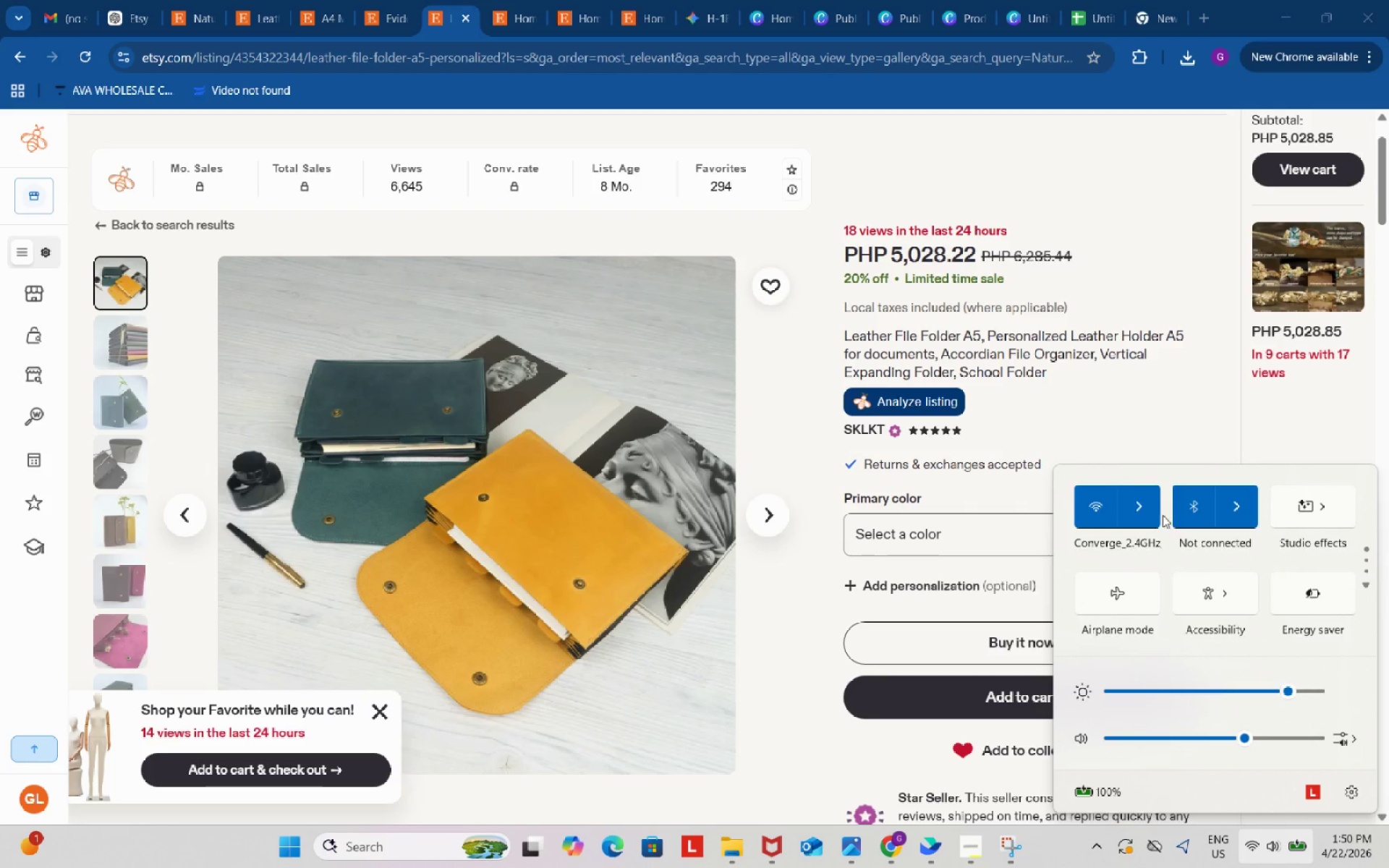 
left_click([1144, 509])
 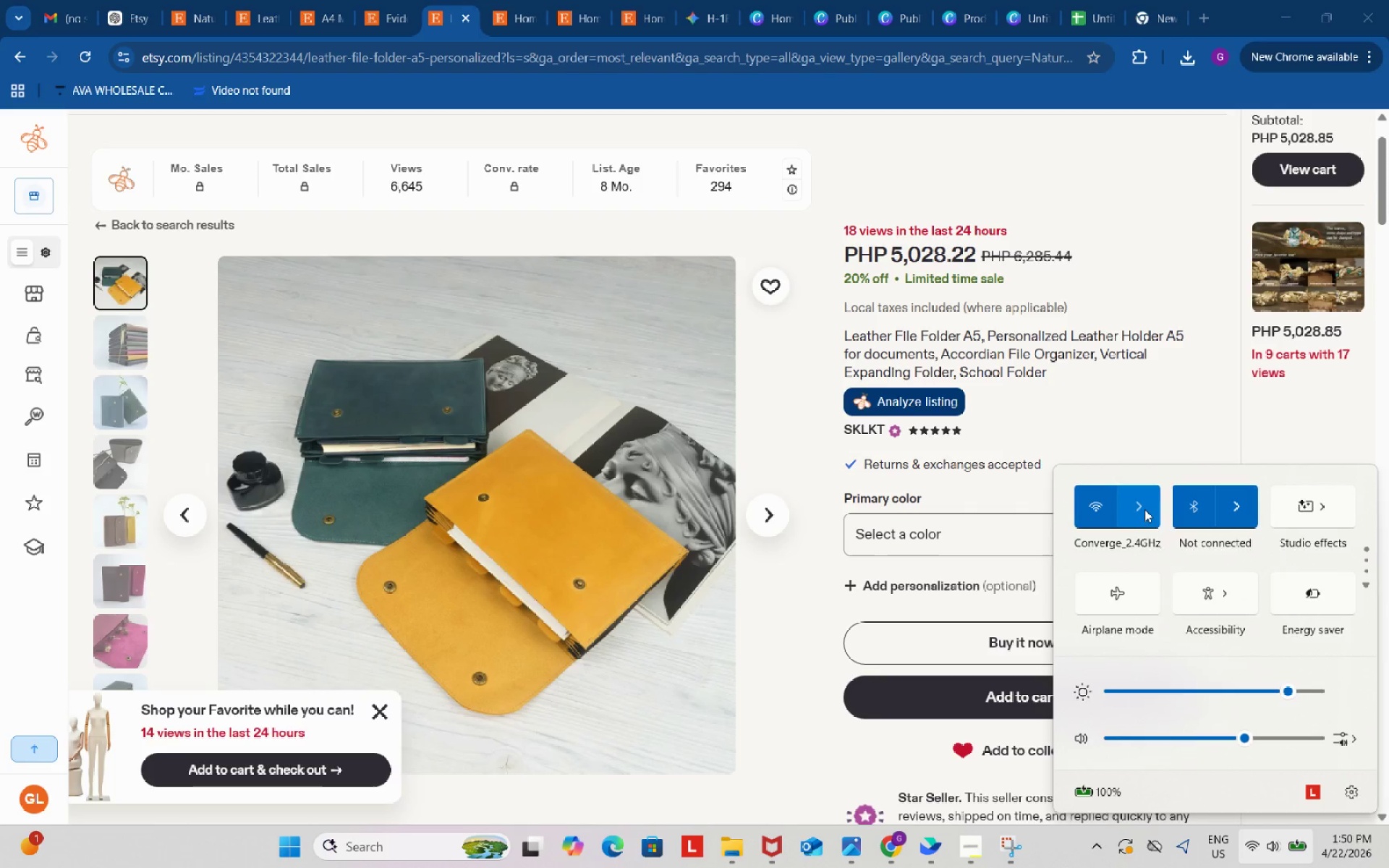 
mouse_move([1153, 525])
 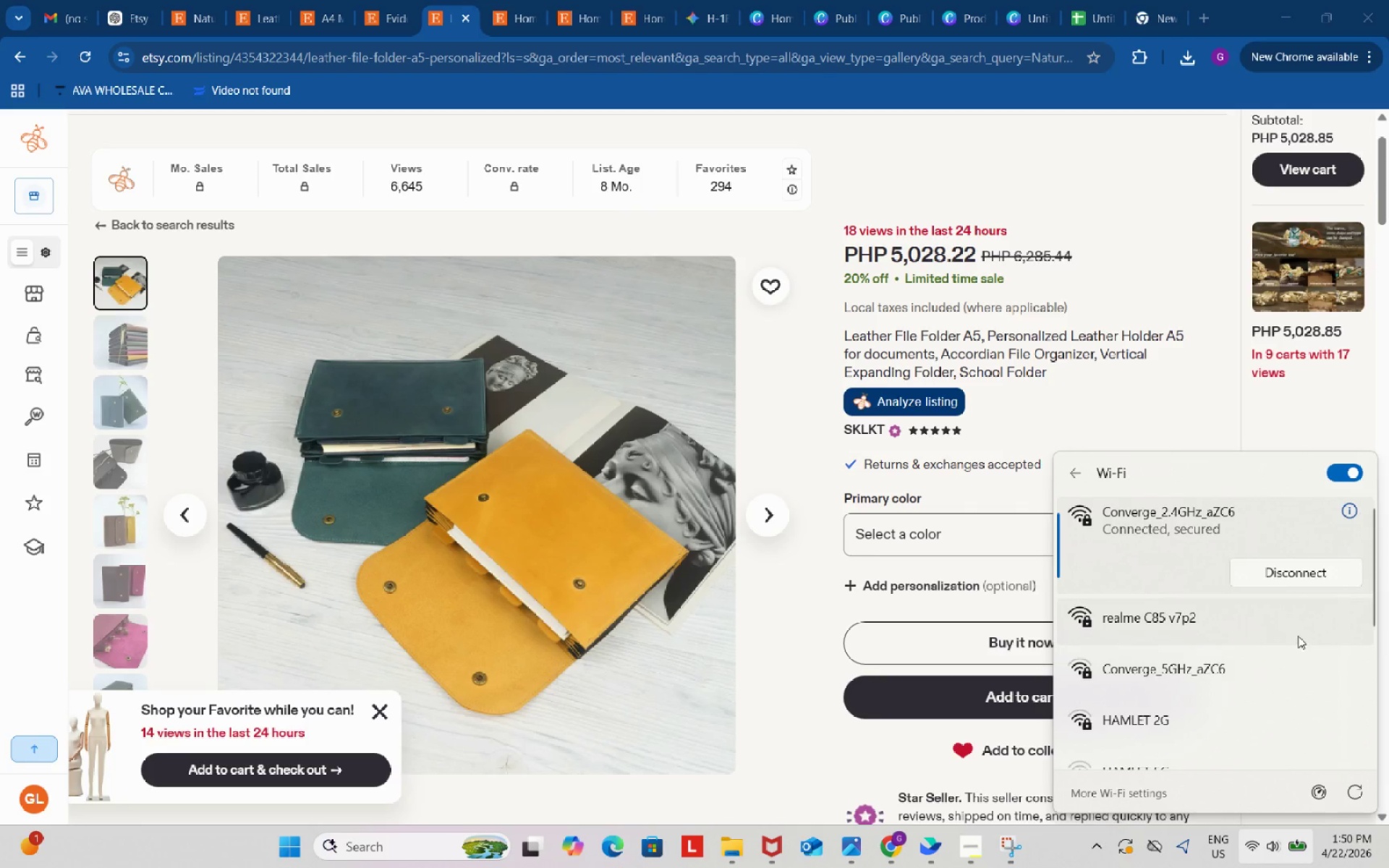 
left_click([1300, 629])
 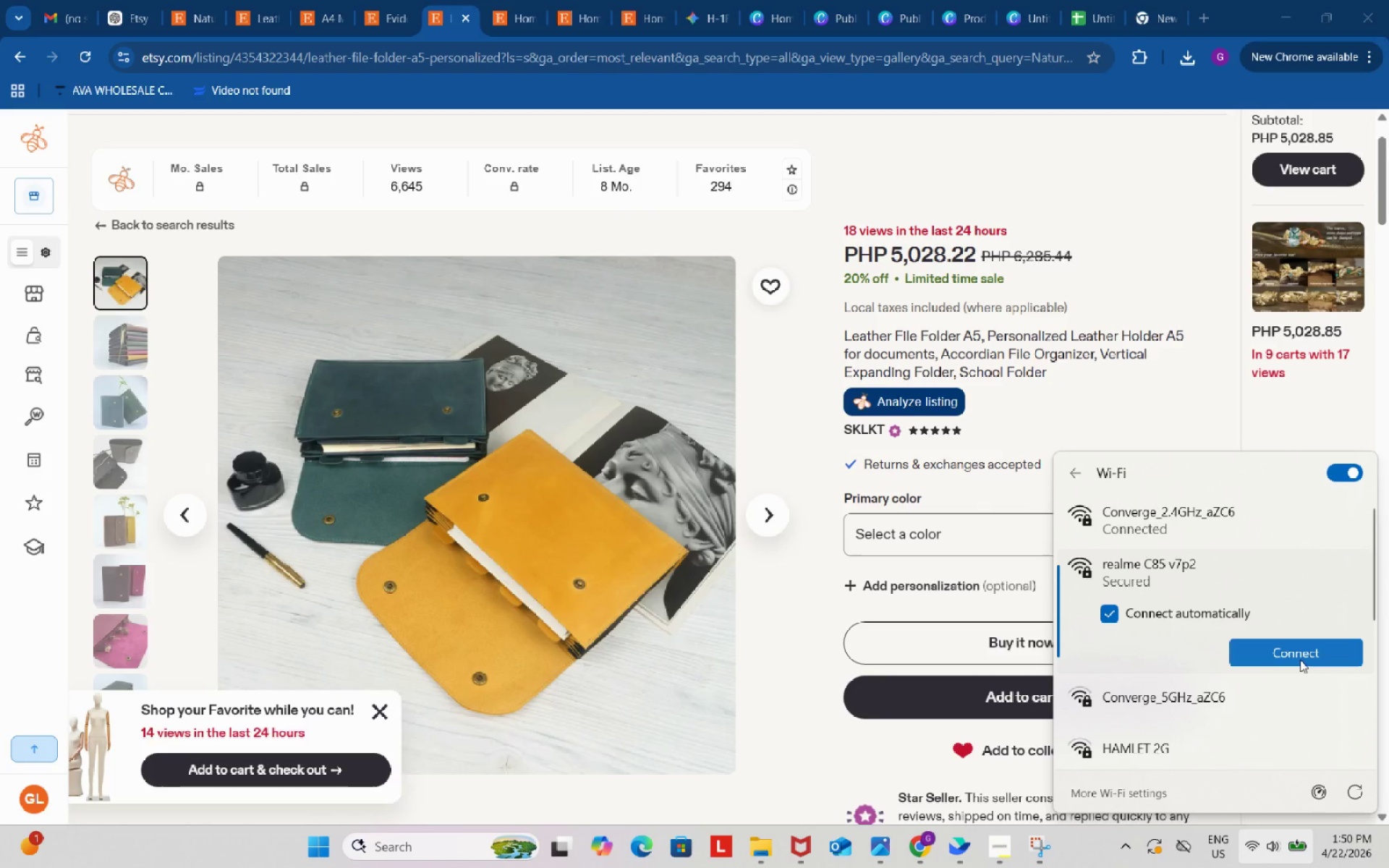 
left_click([1300, 658])
 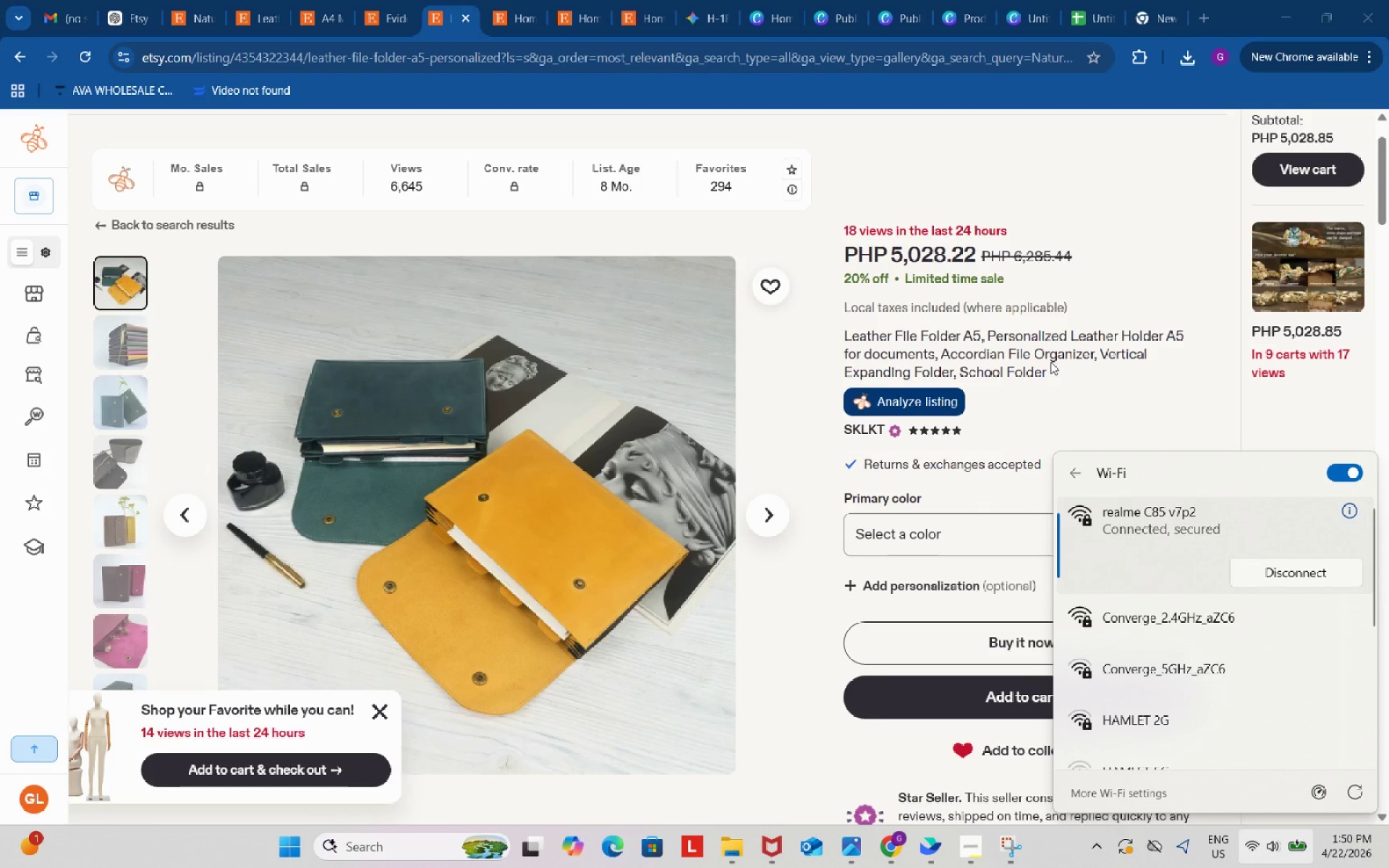 
wait(5.17)
 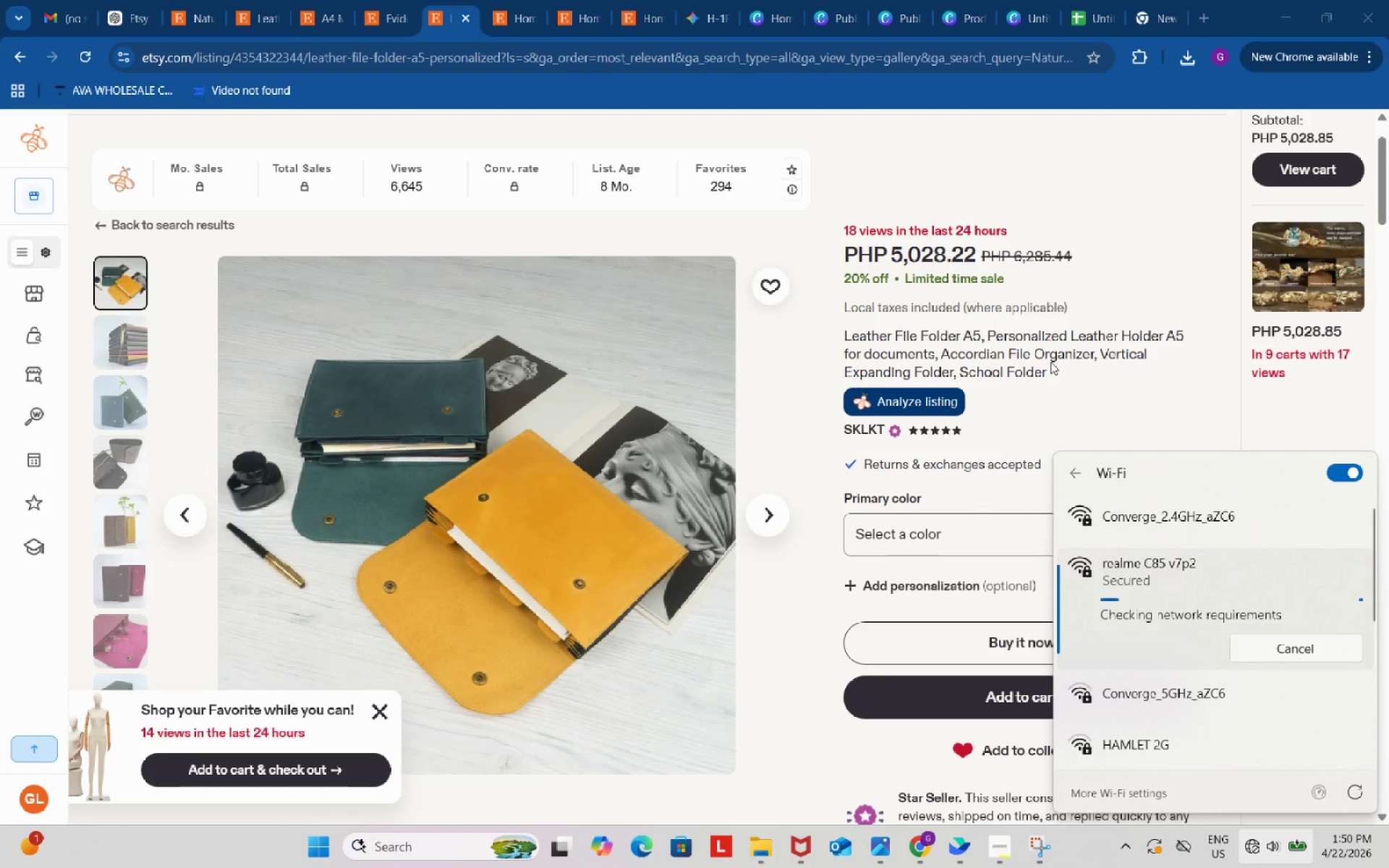 
left_click([1050, 362])
 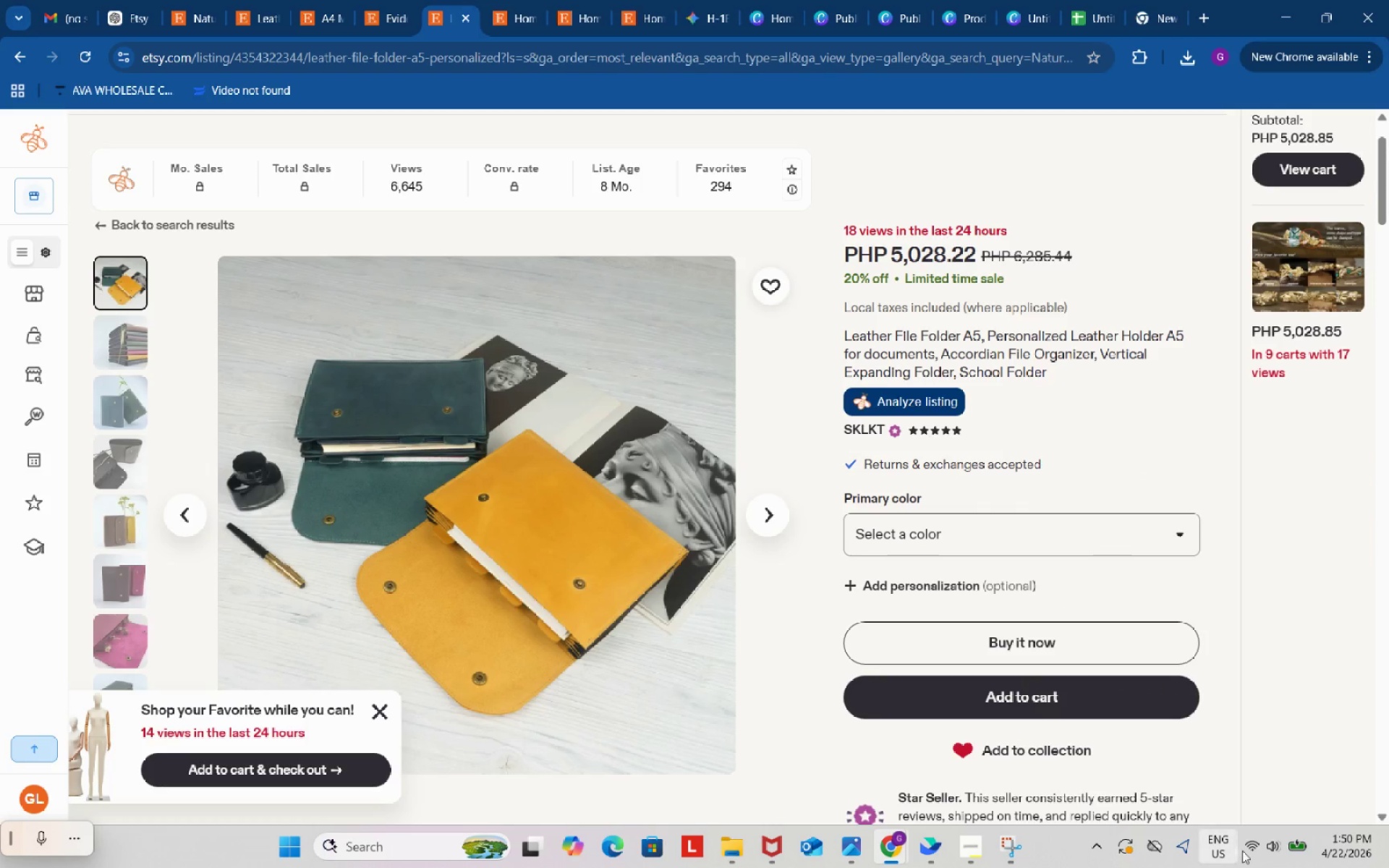 
mouse_move([1252, 830])
 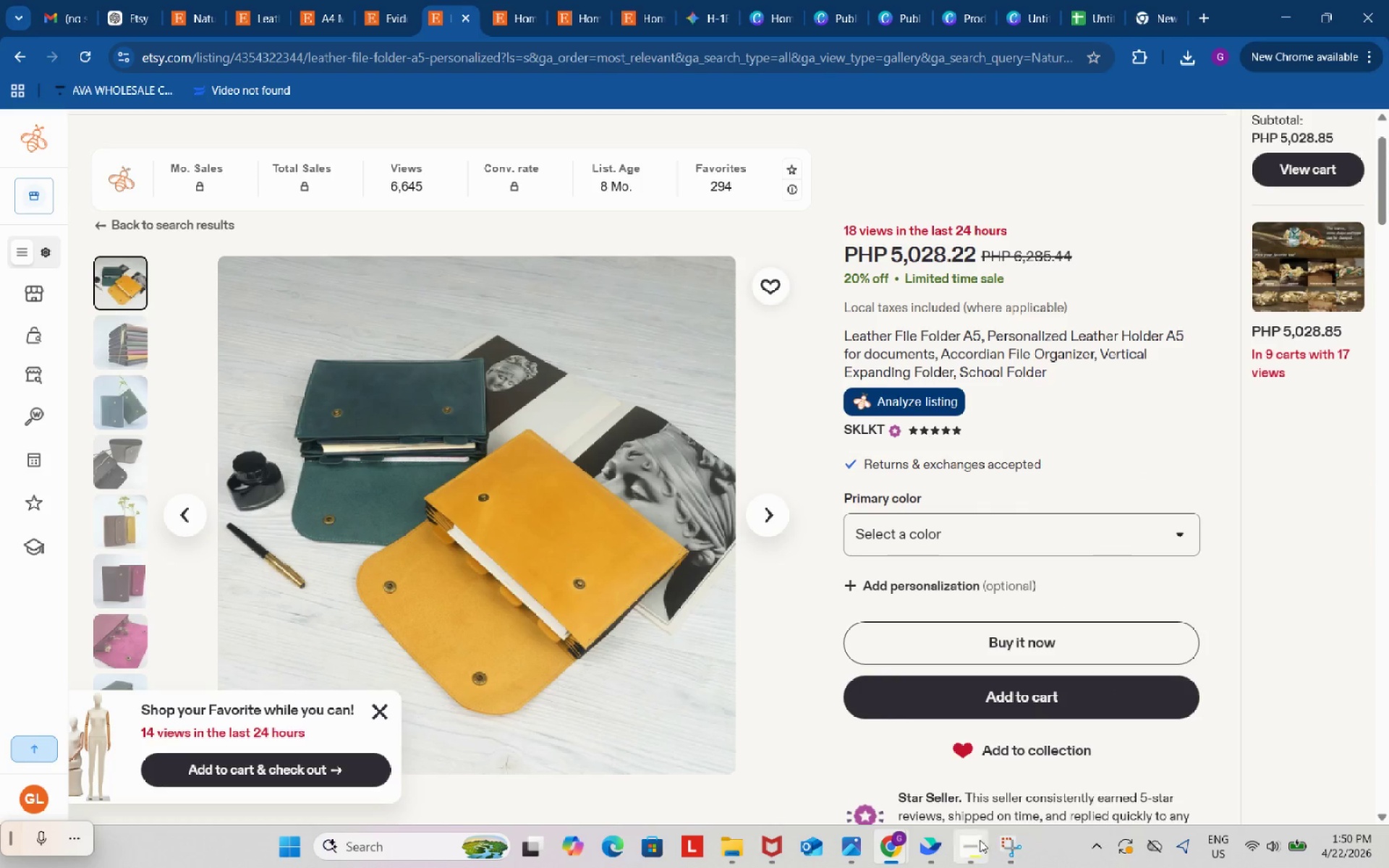 
left_click([971, 840])